 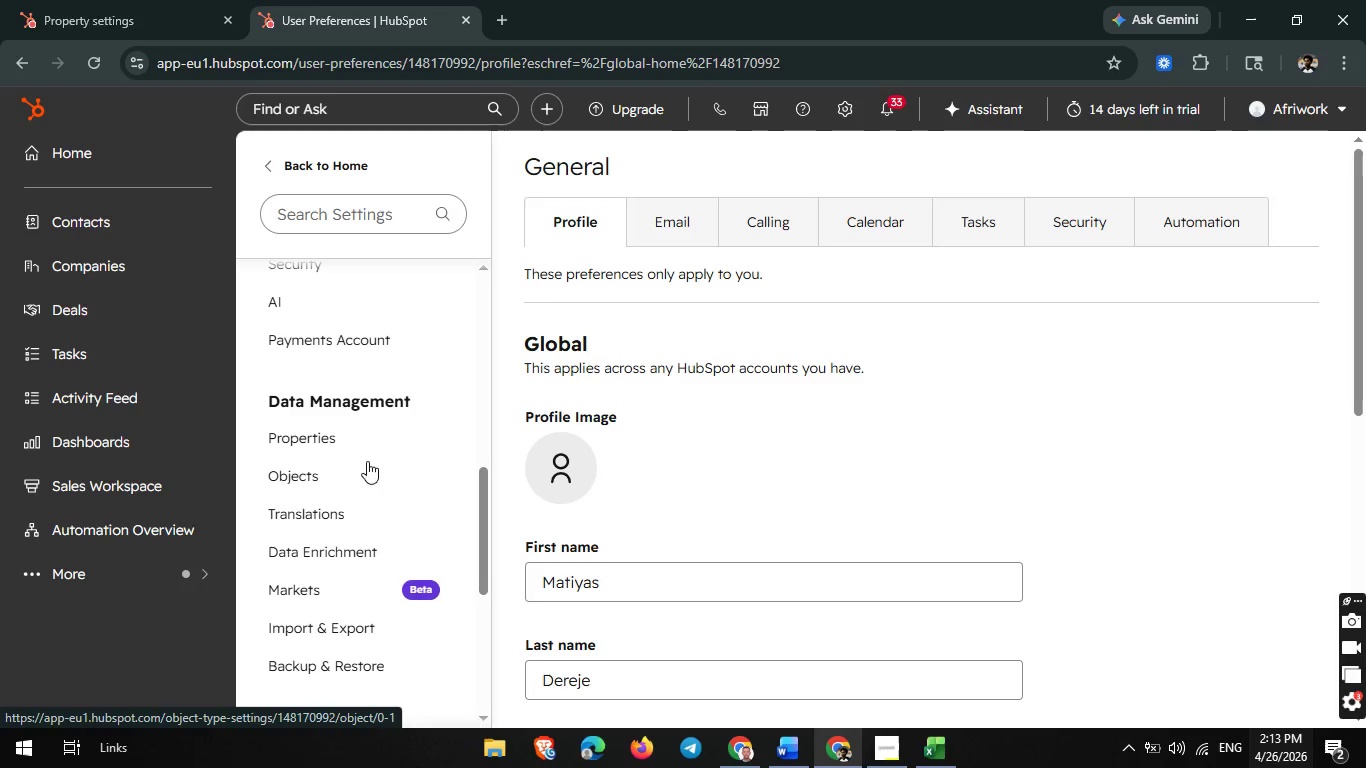 
left_click([353, 450])
 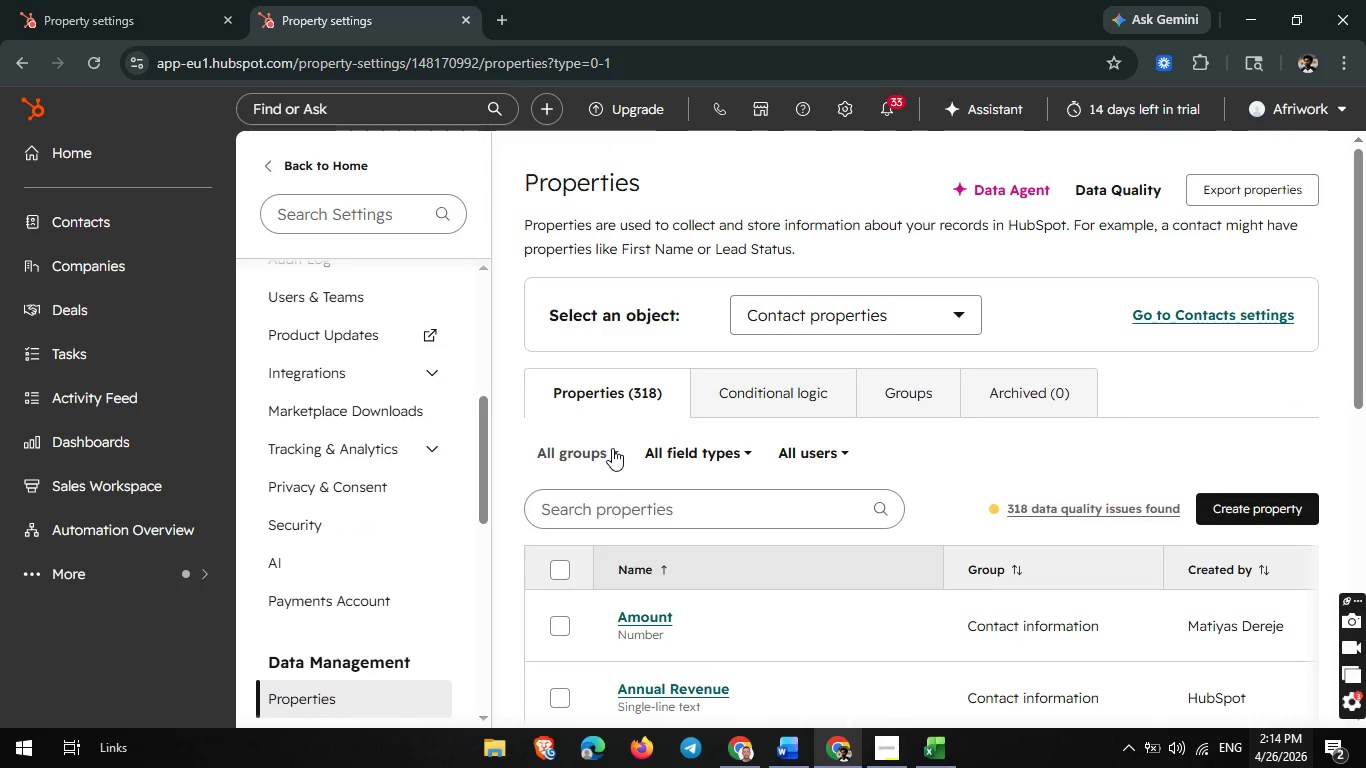 
wait(14.27)
 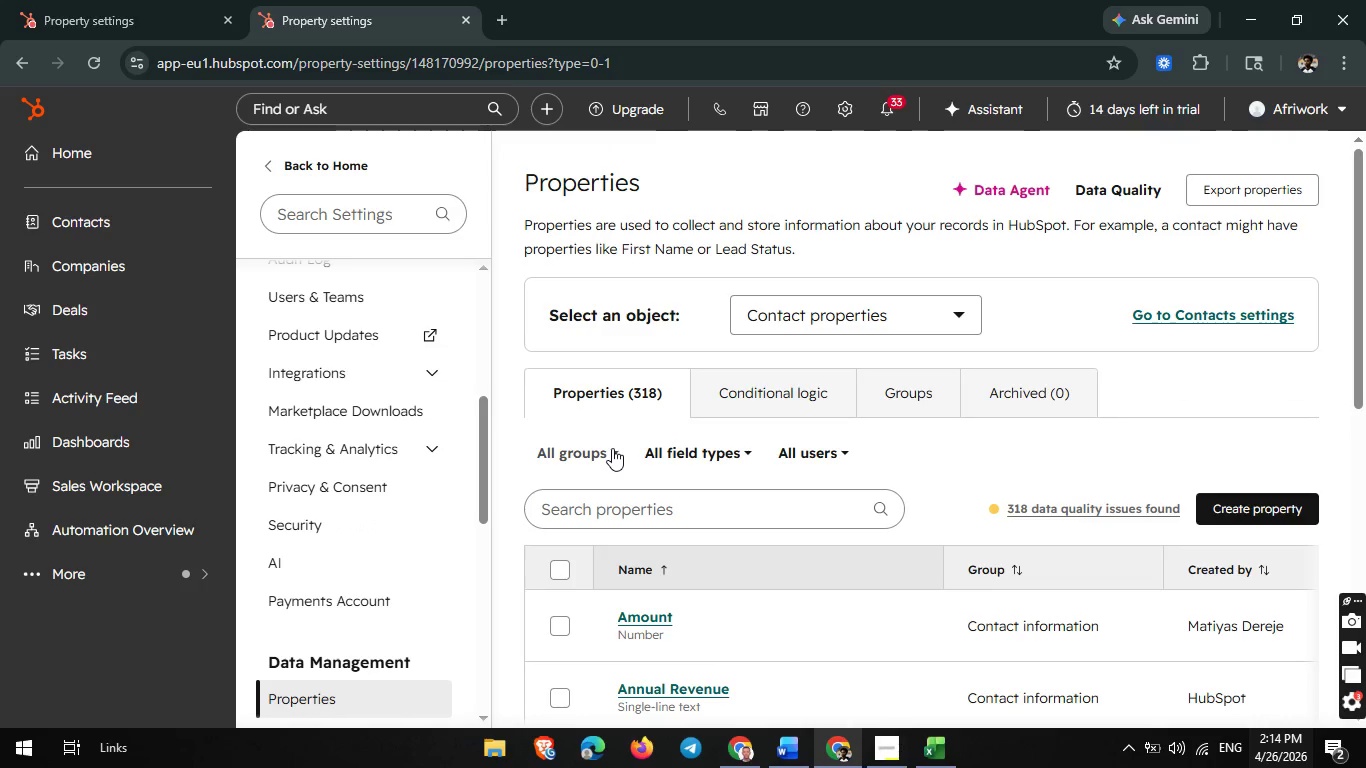 
scroll: coordinate [792, 464], scroll_direction: down, amount: 1.0
 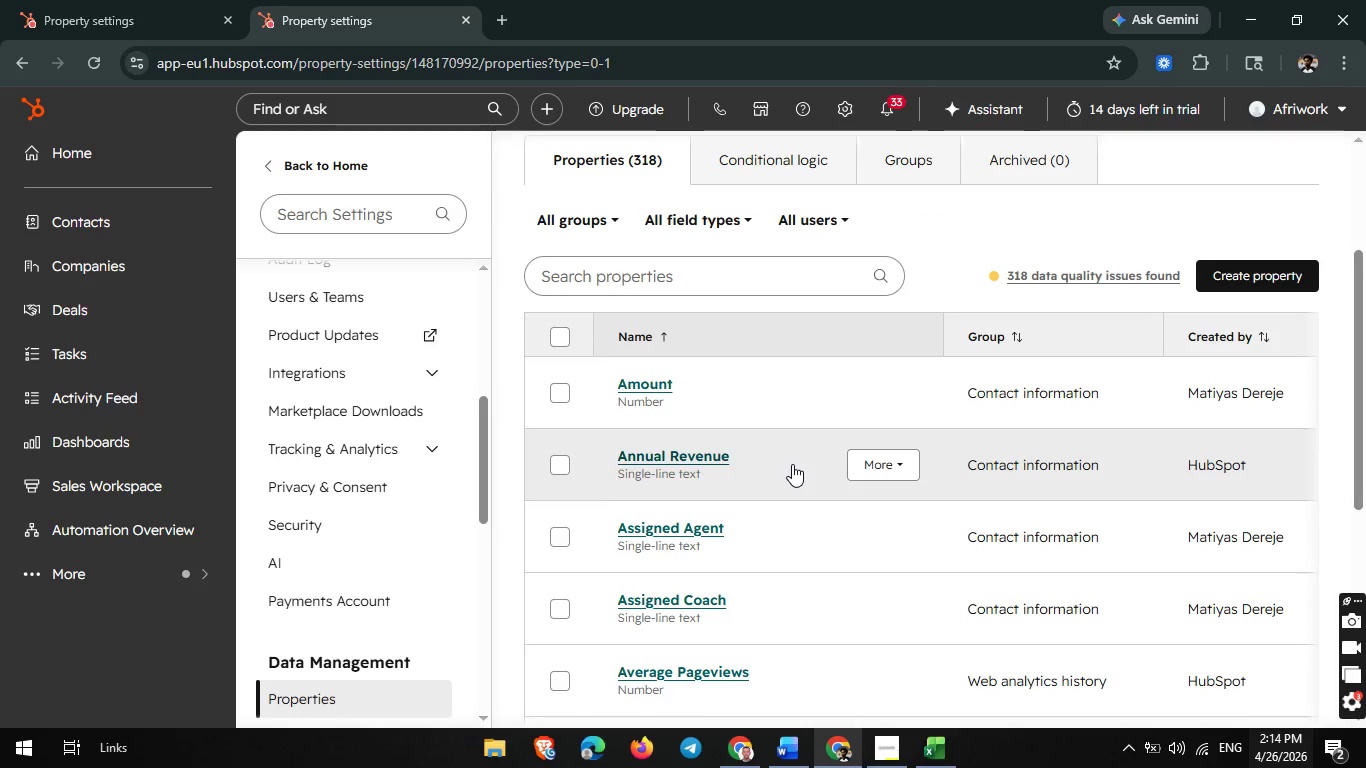 
scroll: coordinate [792, 464], scroll_direction: none, amount: 0.0
 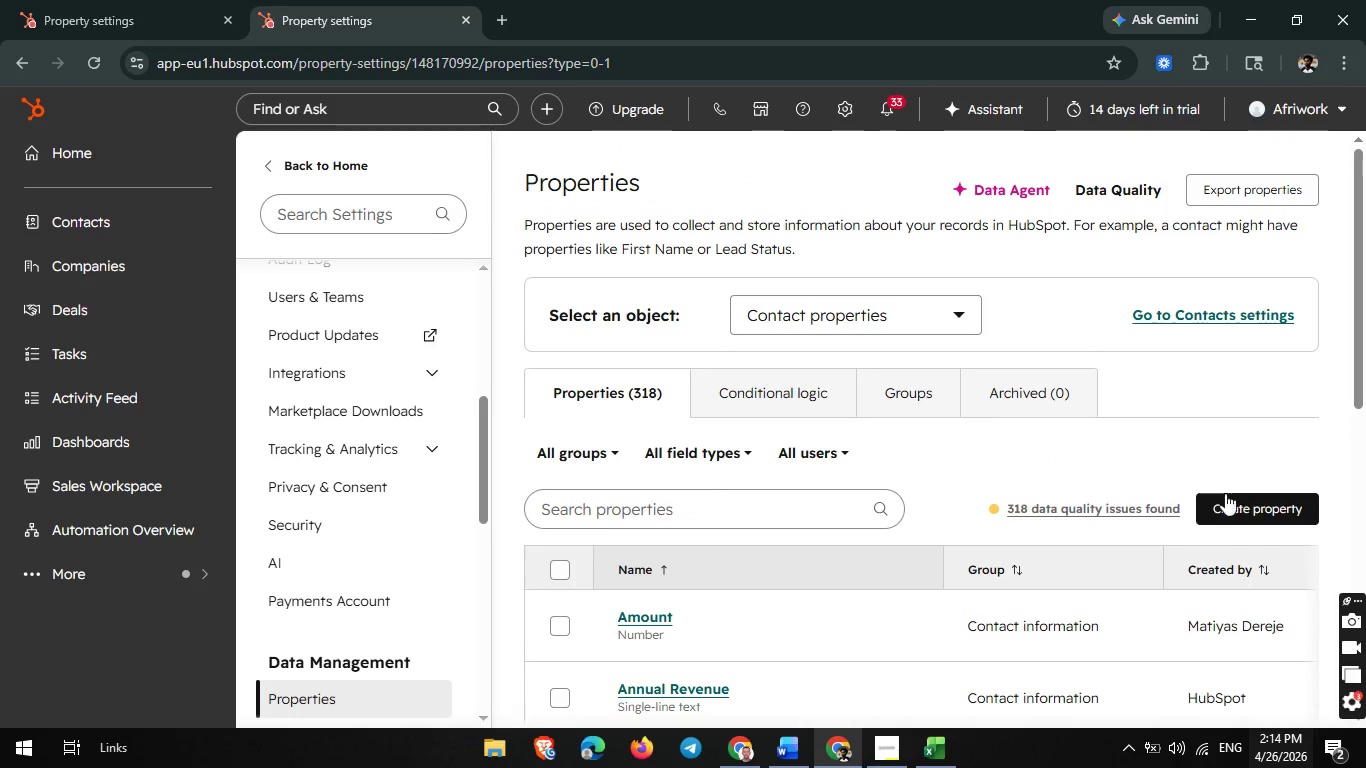 
left_click([1227, 497])
 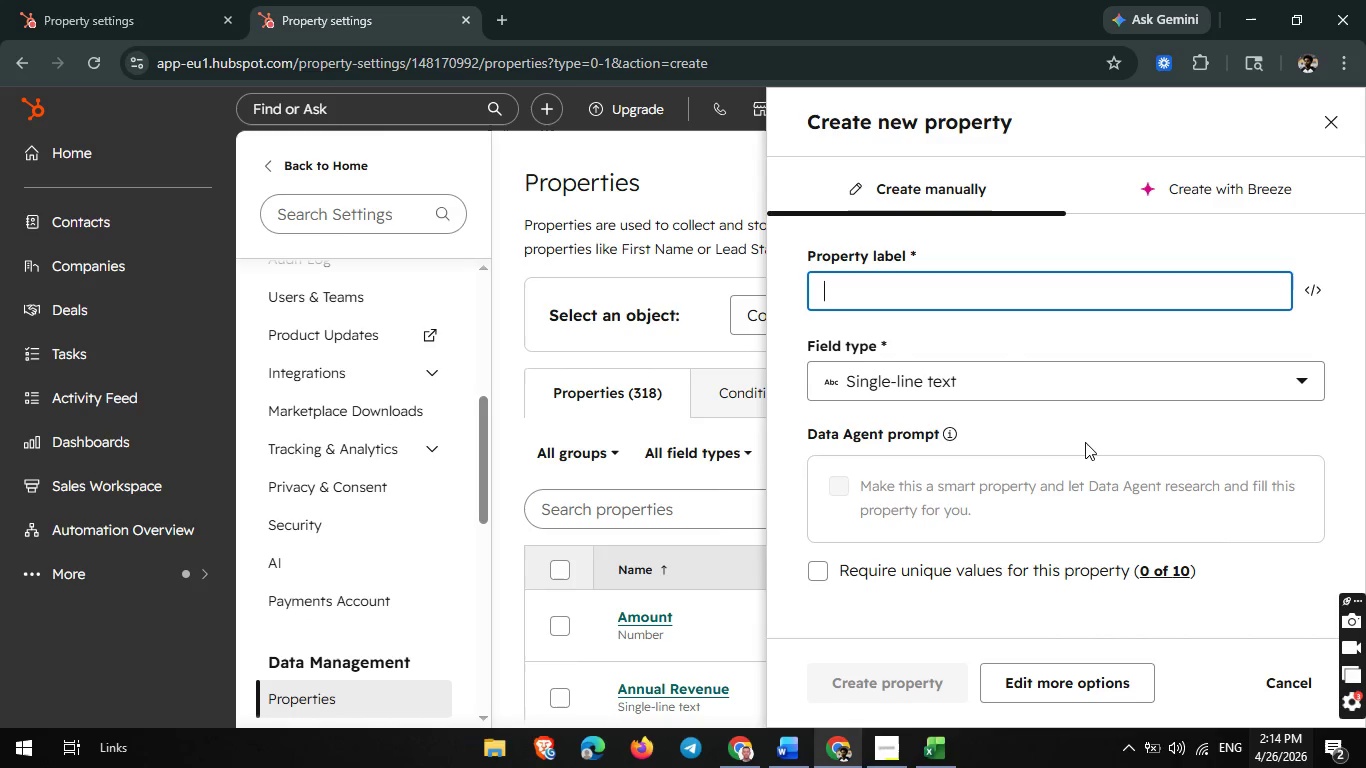 
wait(15.56)
 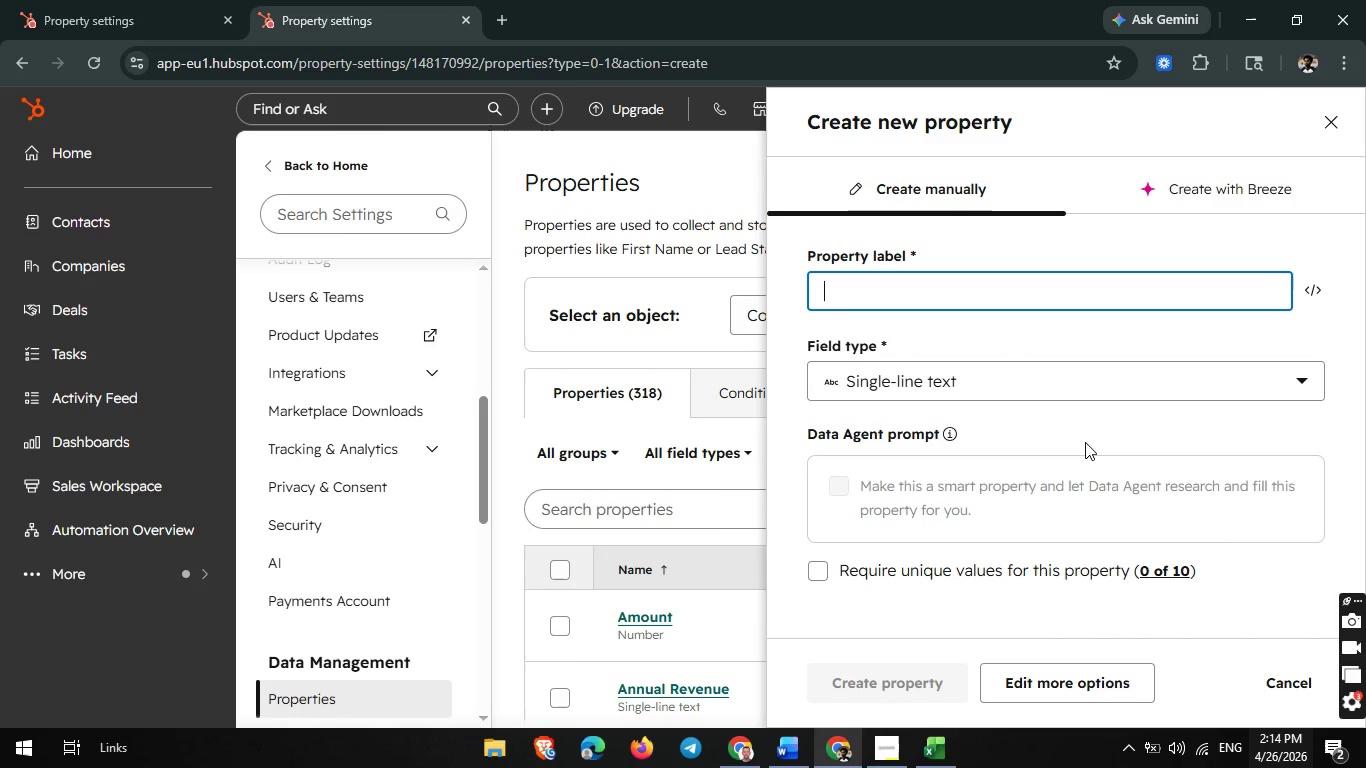 
left_click([931, 754])
 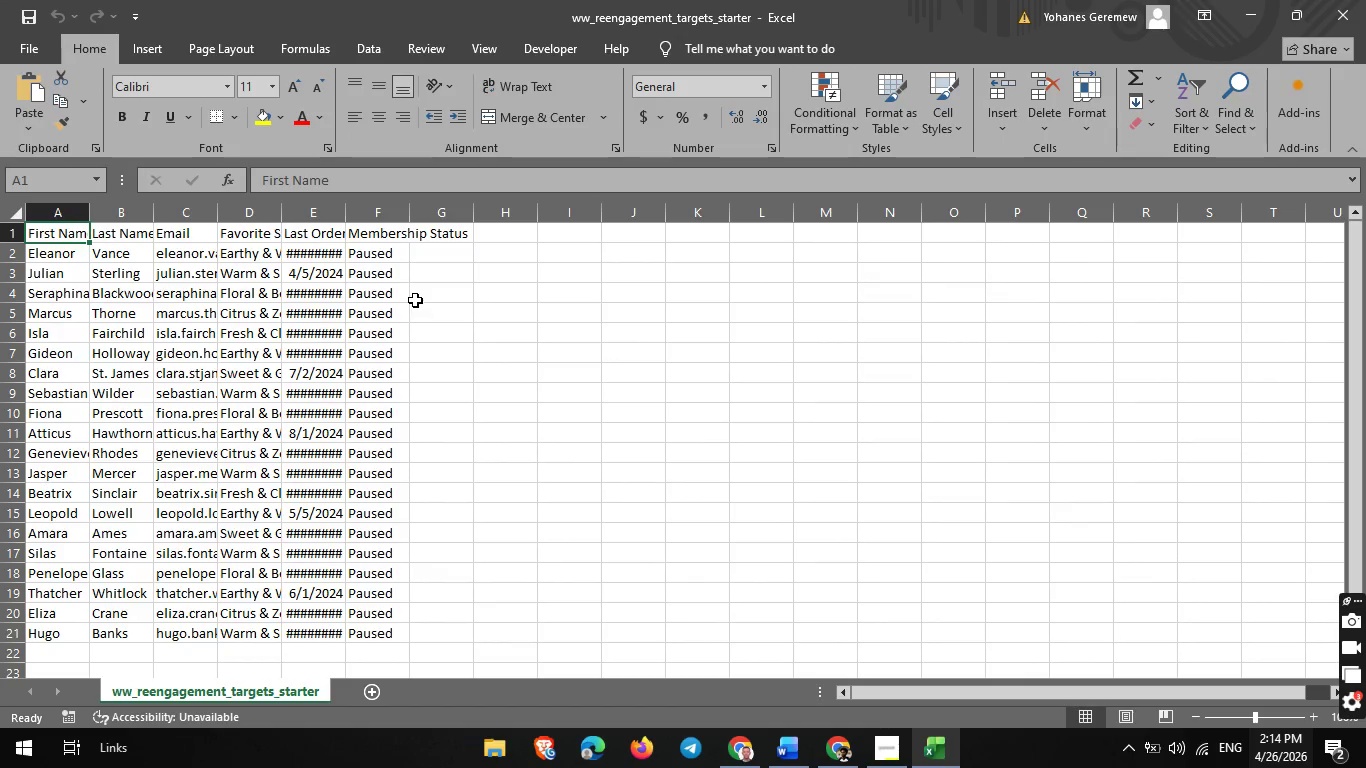 
left_click_drag(start_coordinate=[412, 217], to_coordinate=[551, 220])
 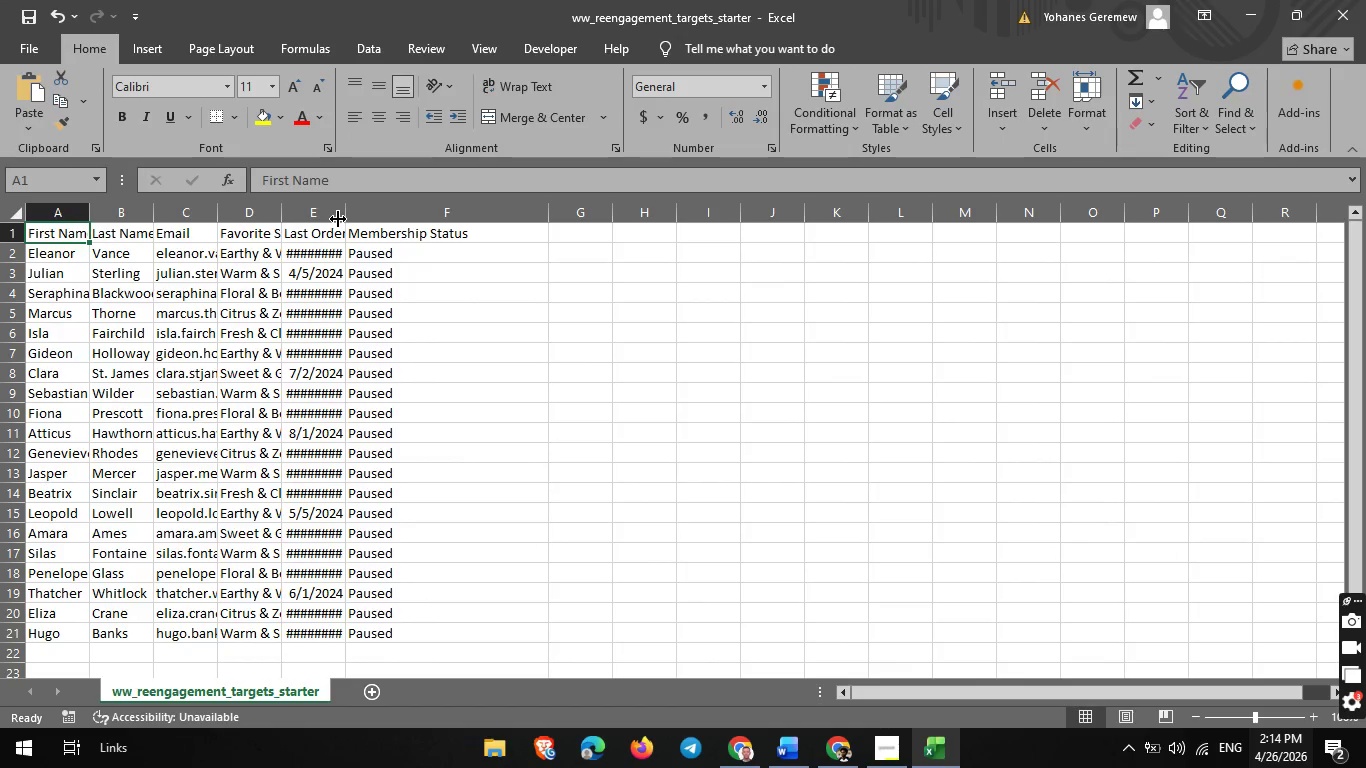 
left_click_drag(start_coordinate=[347, 216], to_coordinate=[504, 215])
 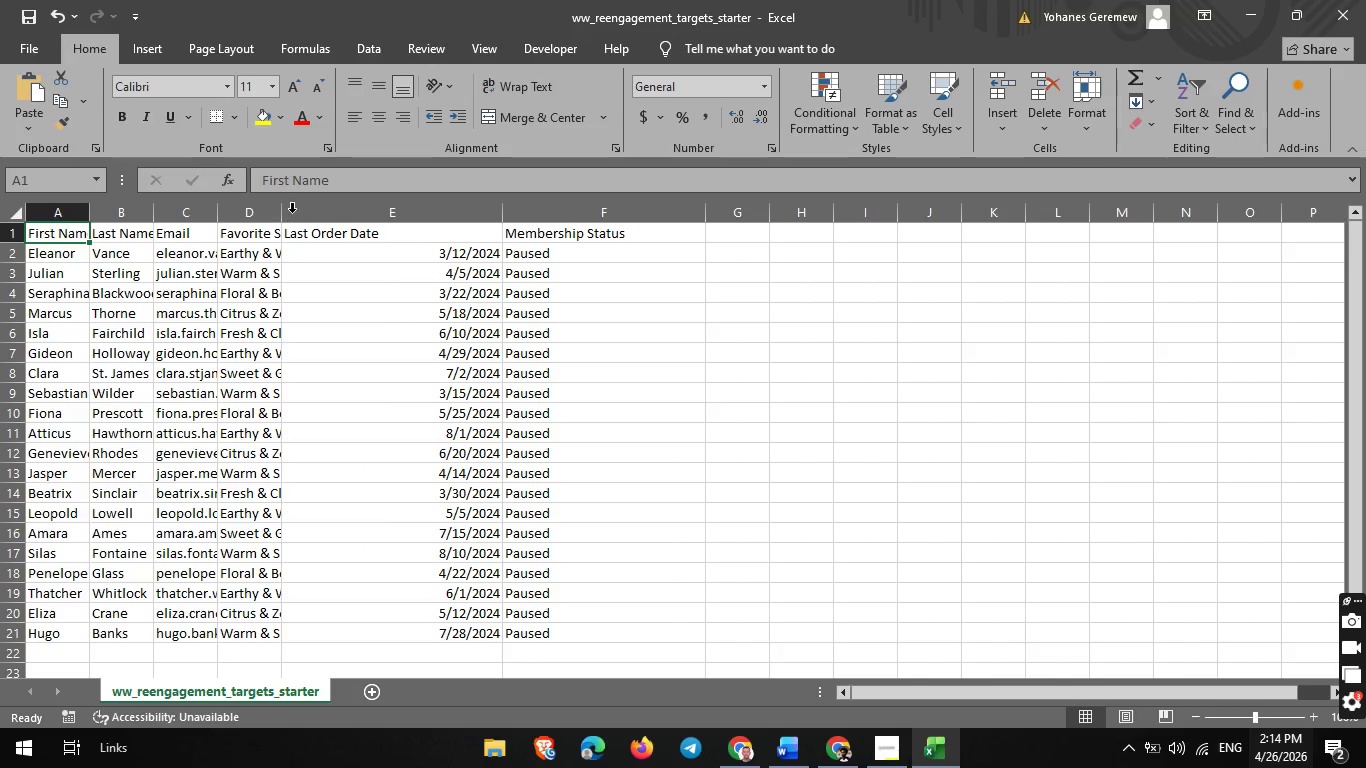 
left_click_drag(start_coordinate=[288, 213], to_coordinate=[386, 215])
 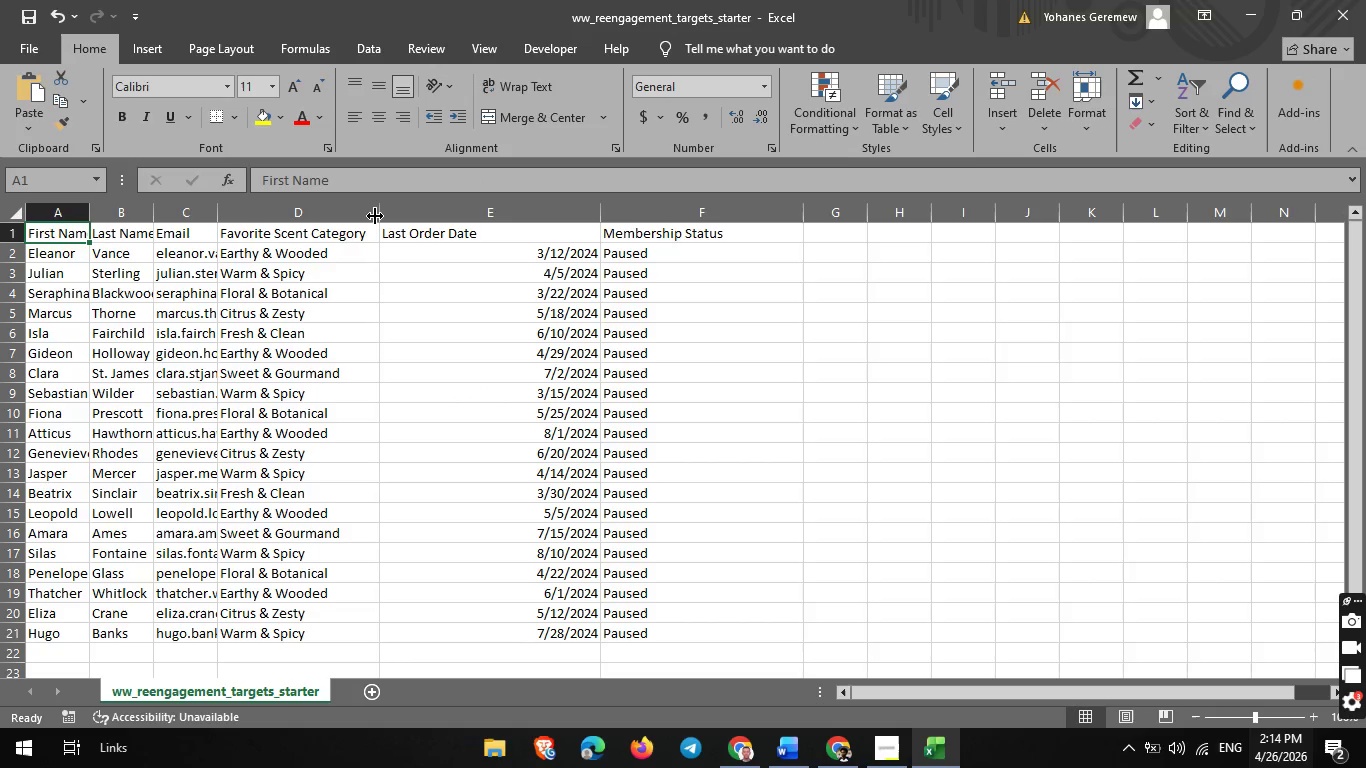 
left_click_drag(start_coordinate=[377, 215], to_coordinate=[428, 216])
 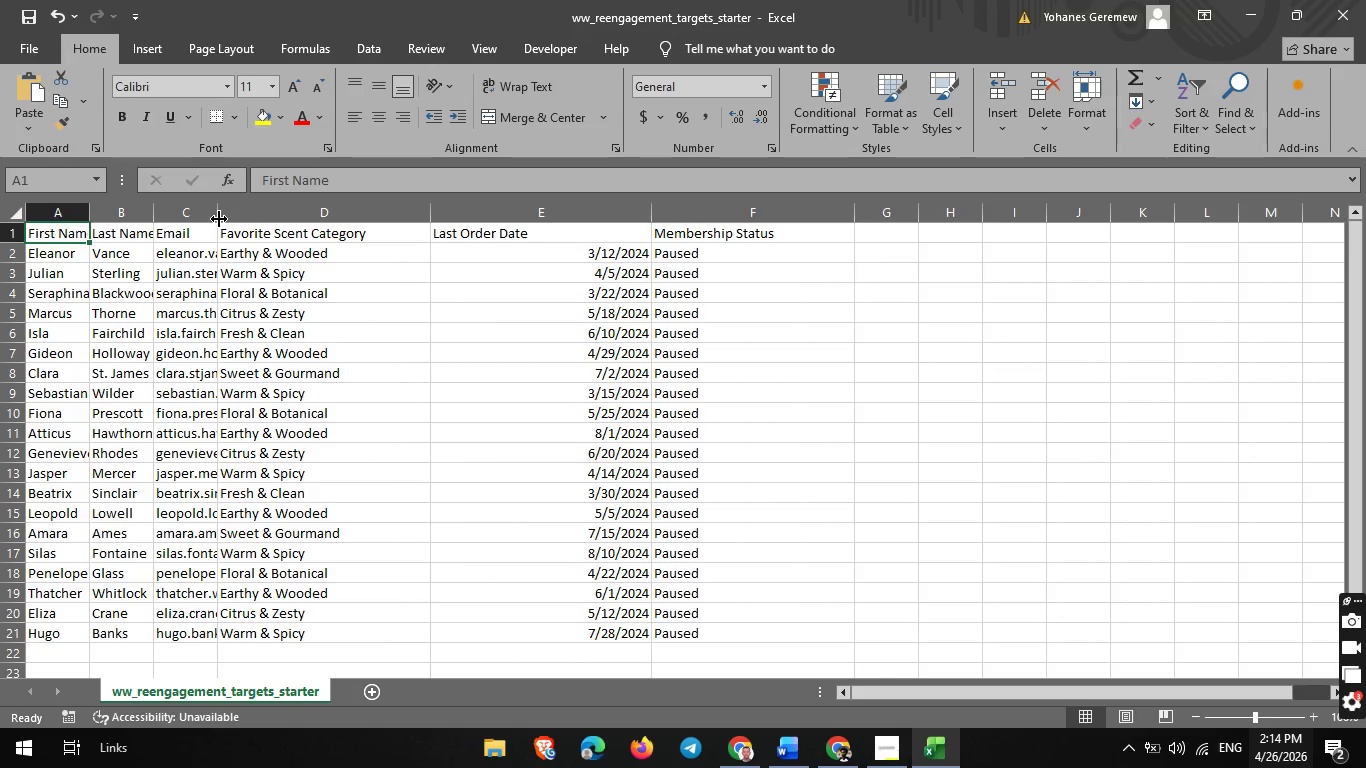 
left_click_drag(start_coordinate=[219, 219], to_coordinate=[372, 219])
 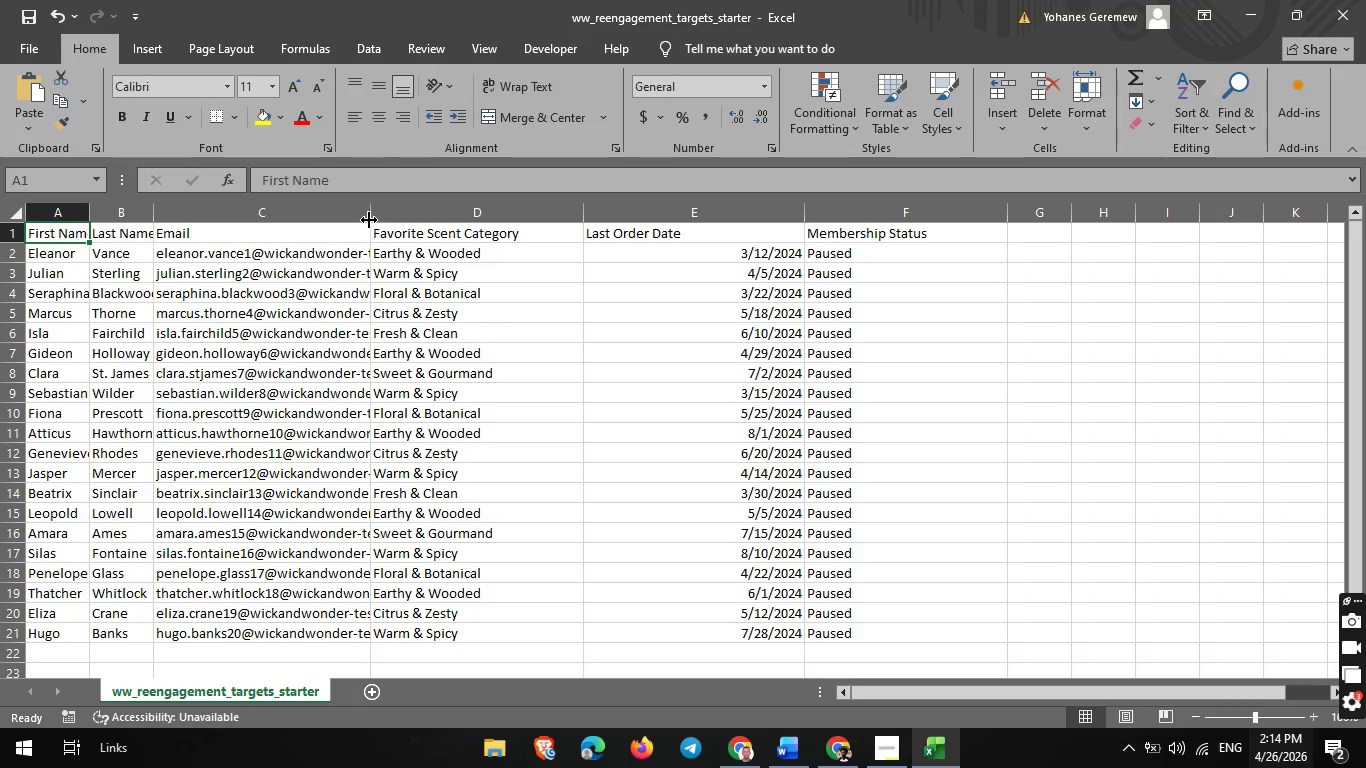 
left_click_drag(start_coordinate=[371, 216], to_coordinate=[451, 220])
 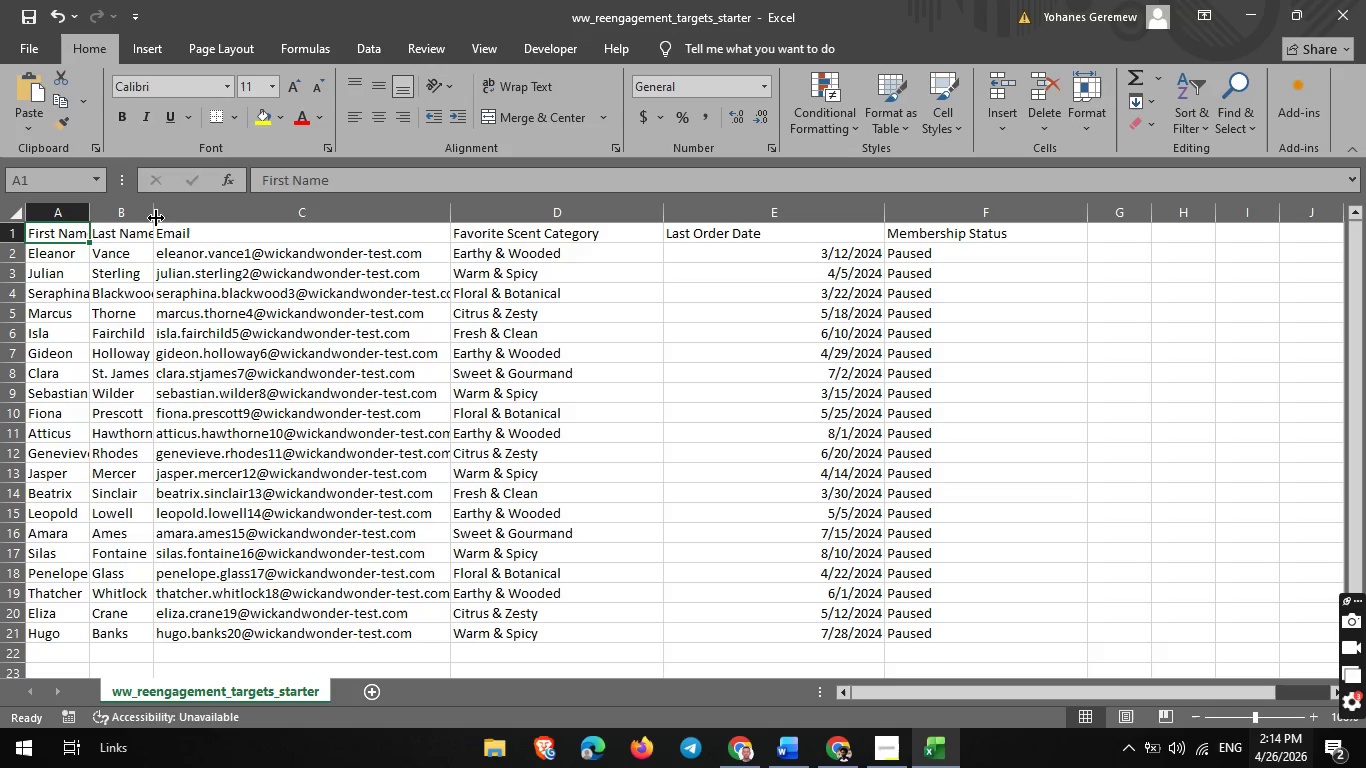 
left_click_drag(start_coordinate=[156, 216], to_coordinate=[288, 214])
 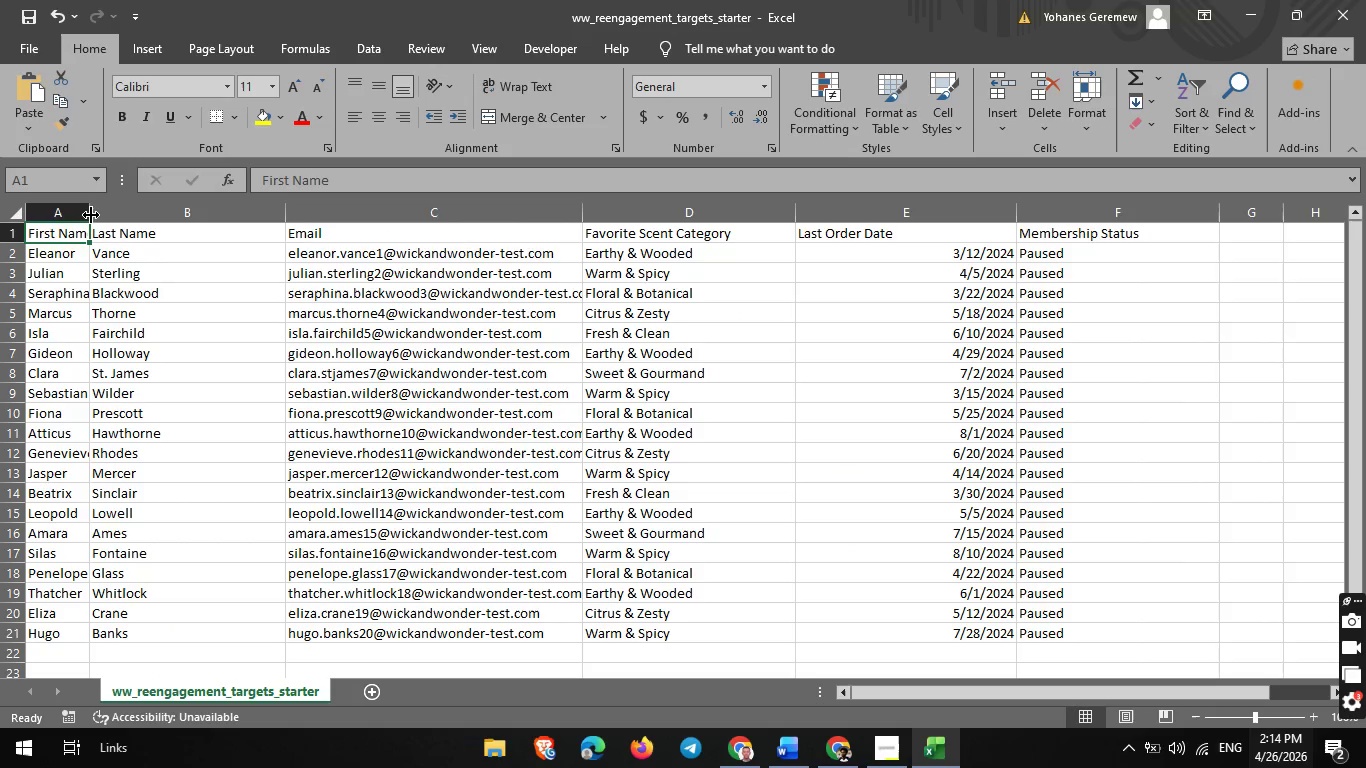 
left_click_drag(start_coordinate=[91, 215], to_coordinate=[200, 219])
 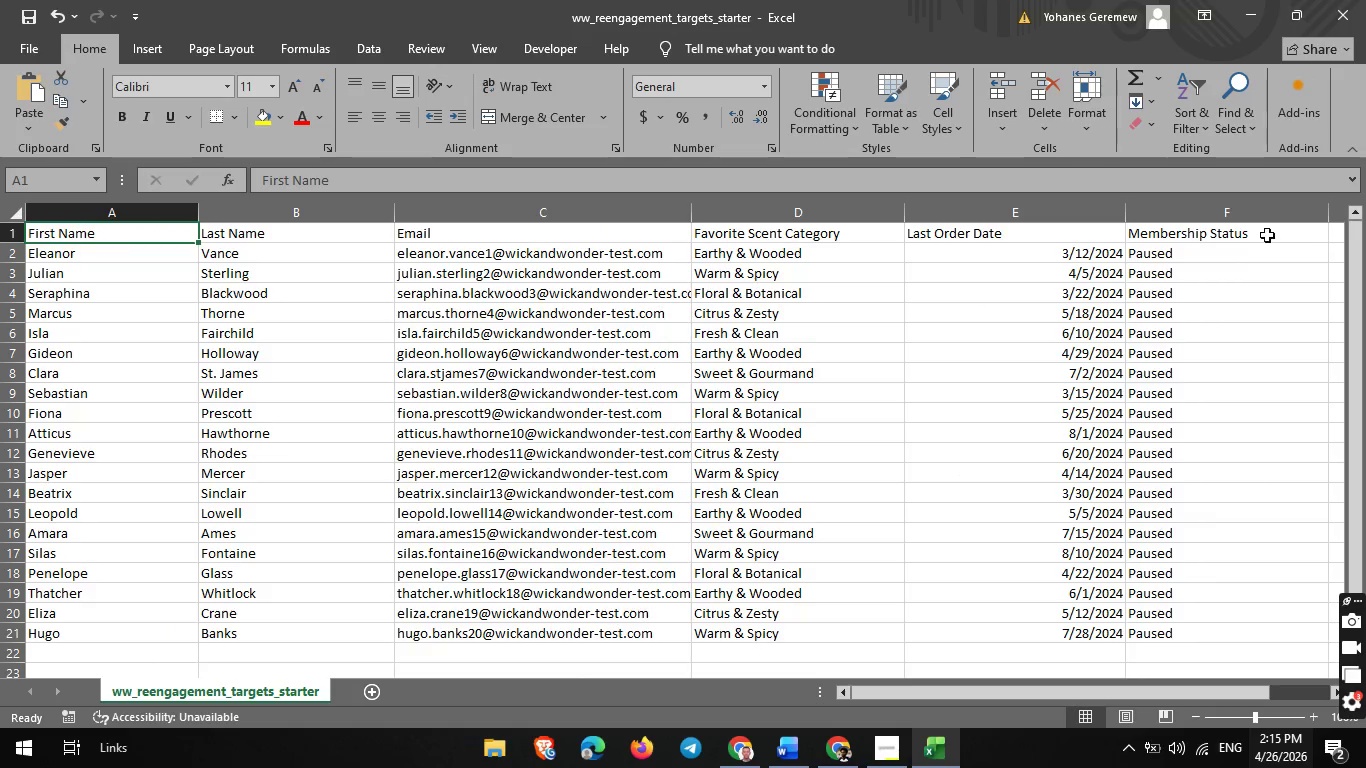 
wait(5.95)
 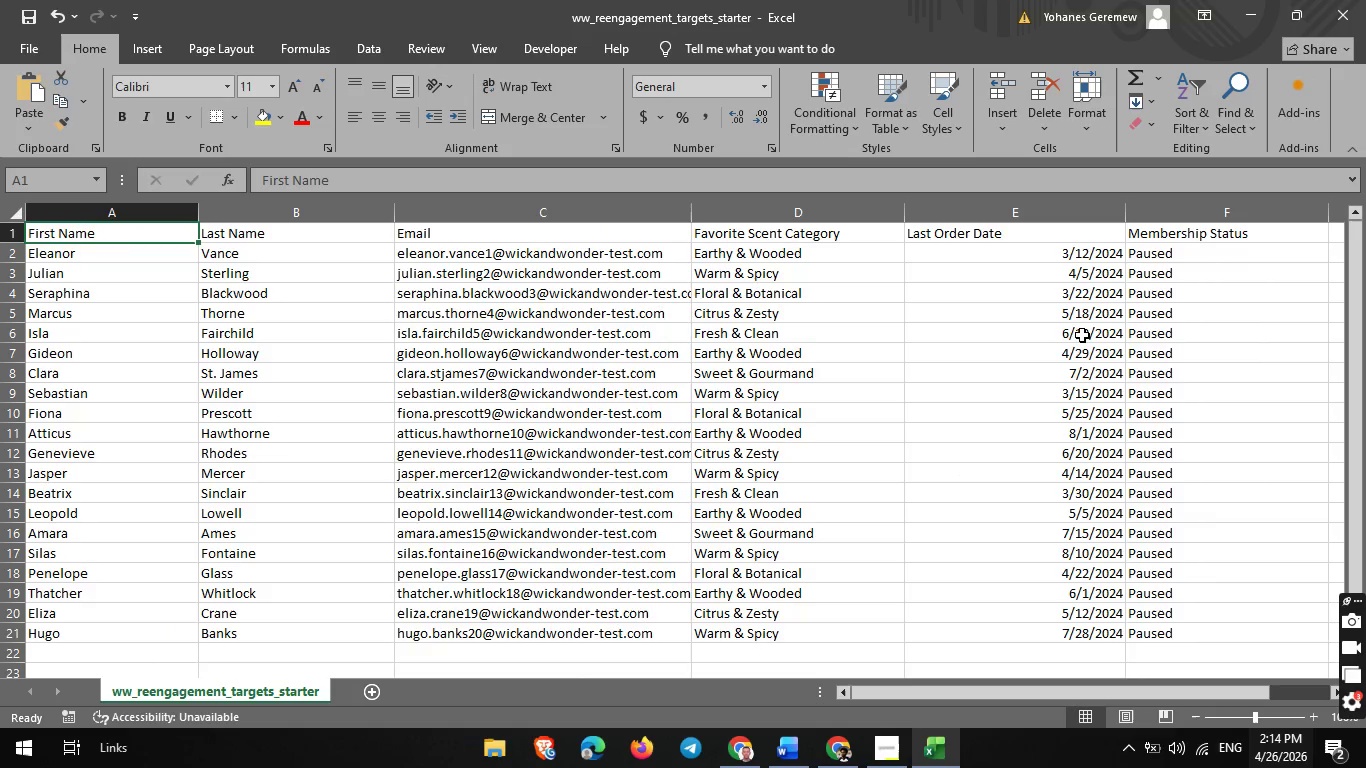 
left_click_drag(start_coordinate=[1328, 219], to_coordinate=[1249, 237])
 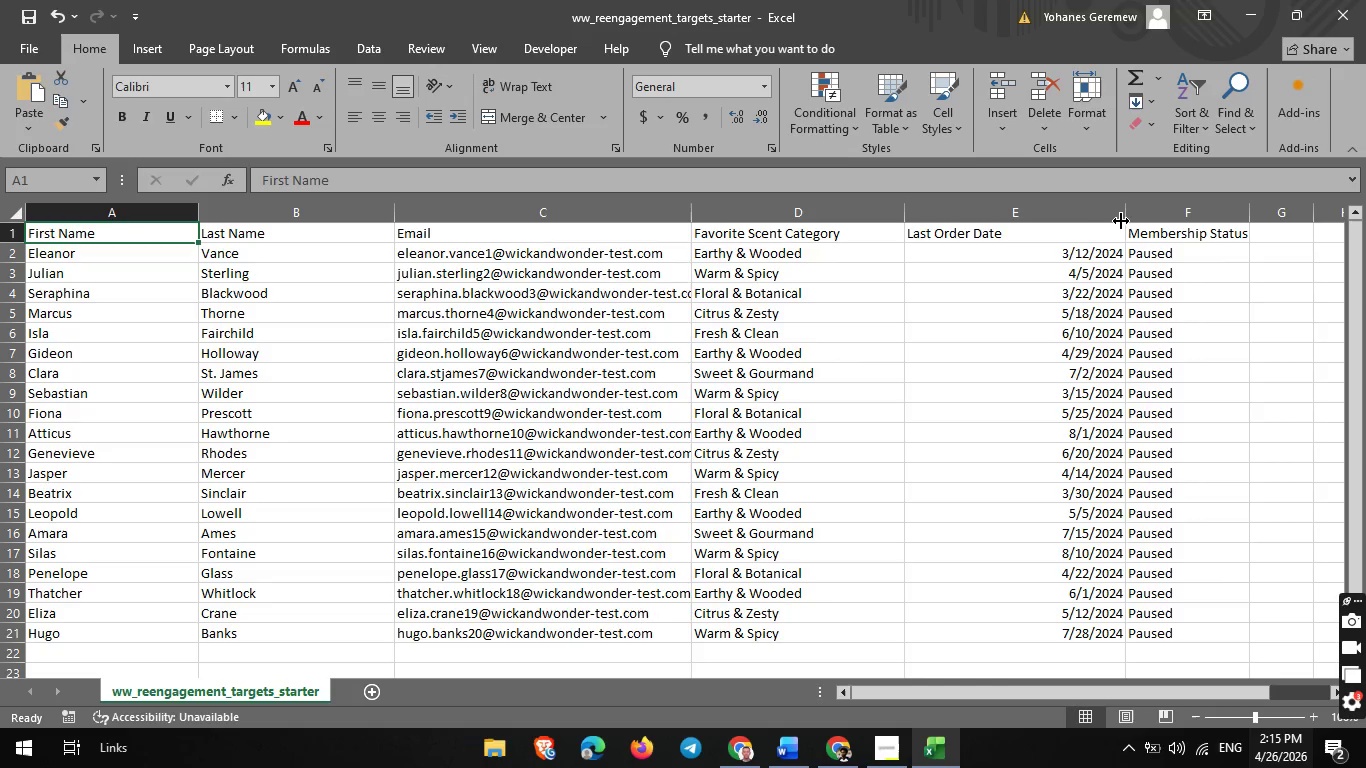 
left_click_drag(start_coordinate=[1122, 218], to_coordinate=[1021, 237])
 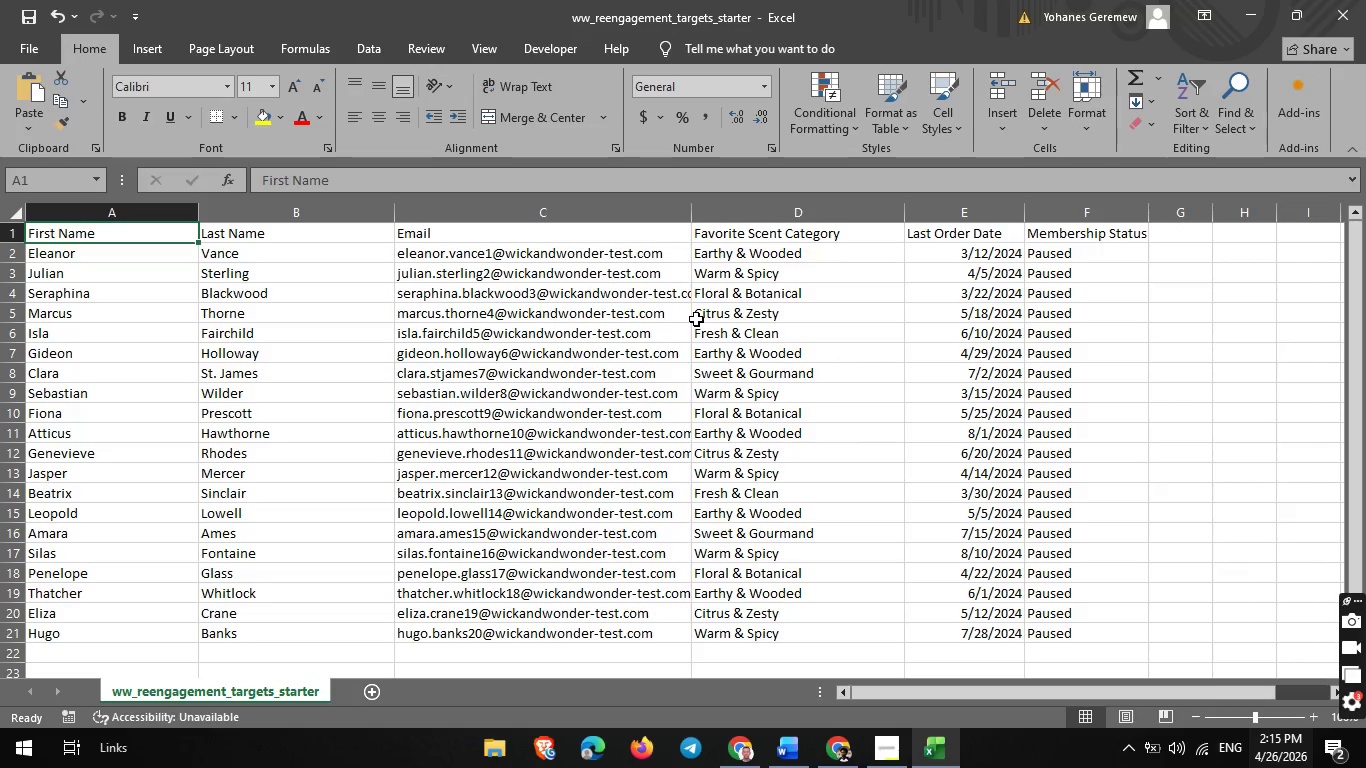 
wait(8.36)
 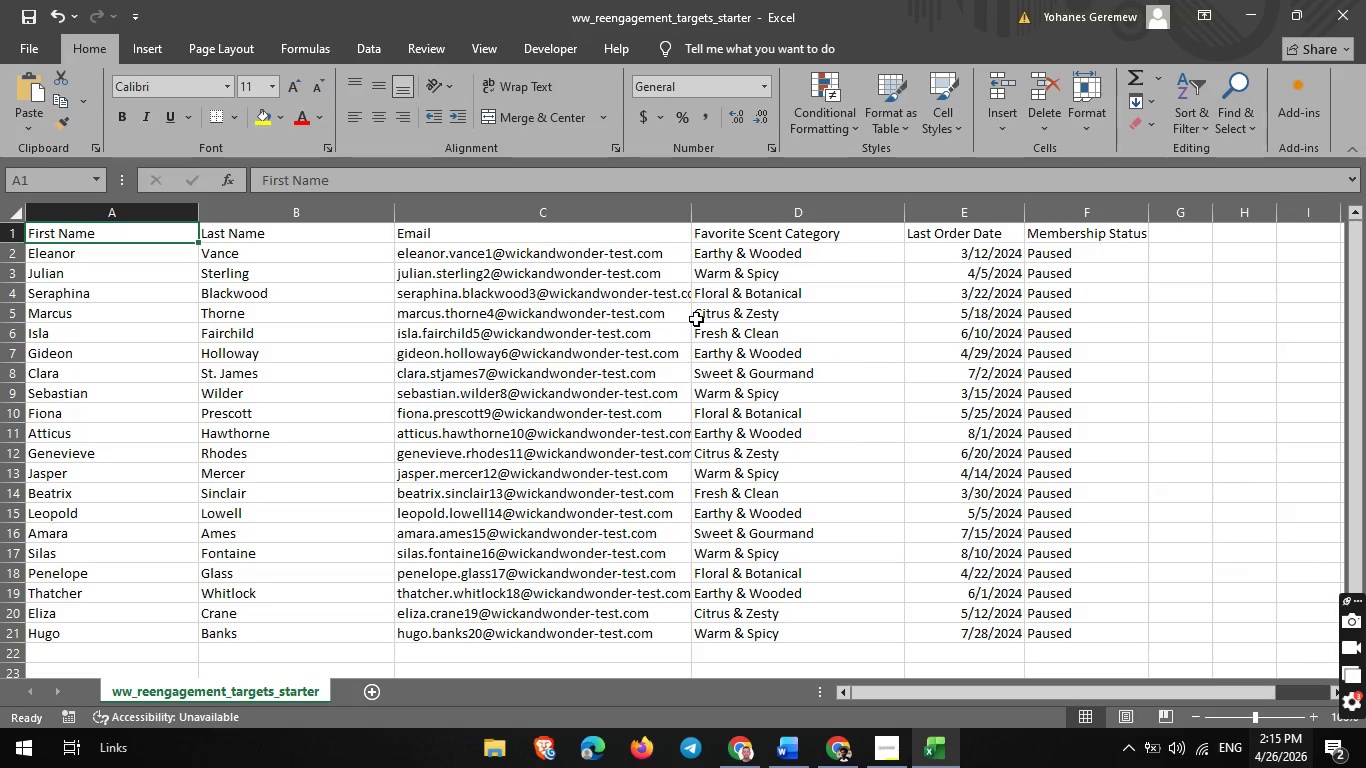 
left_click([846, 747])
 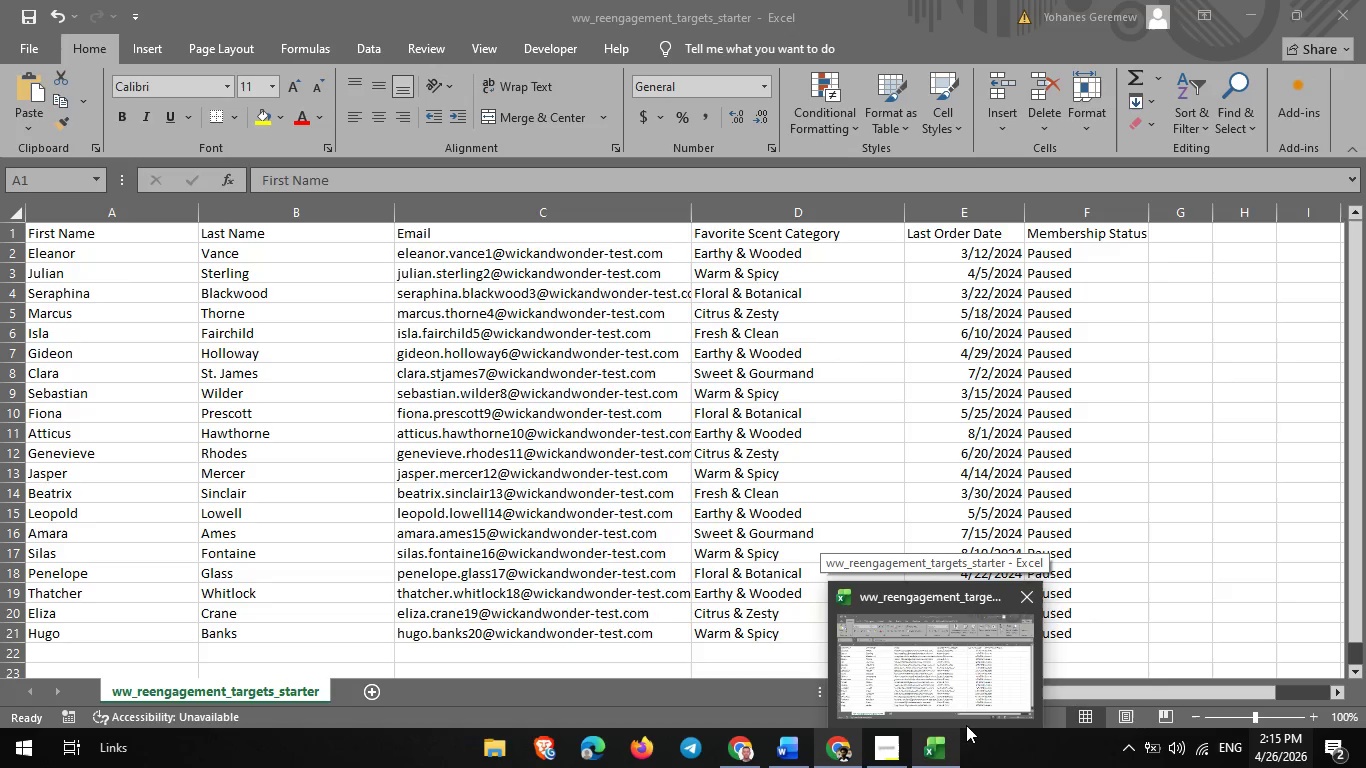 
wait(5.48)
 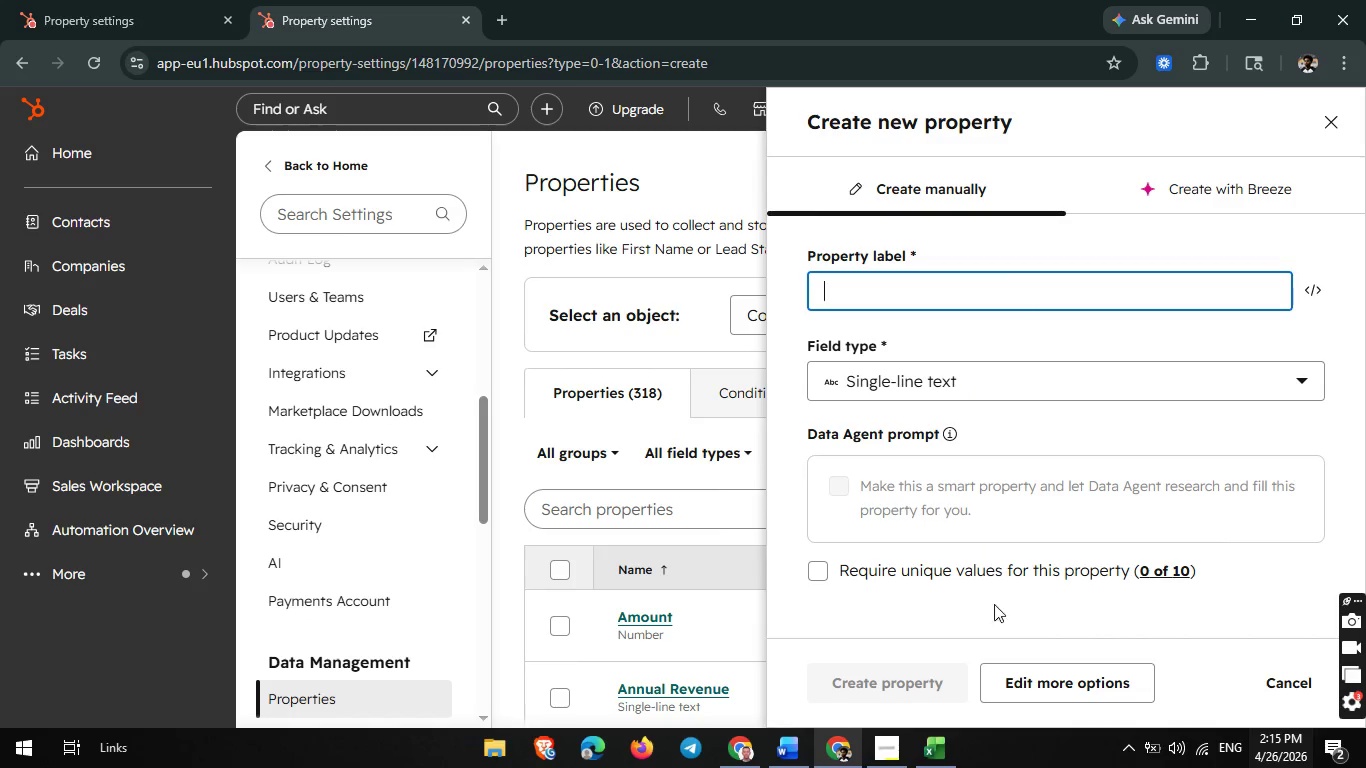 
left_click([836, 759])